 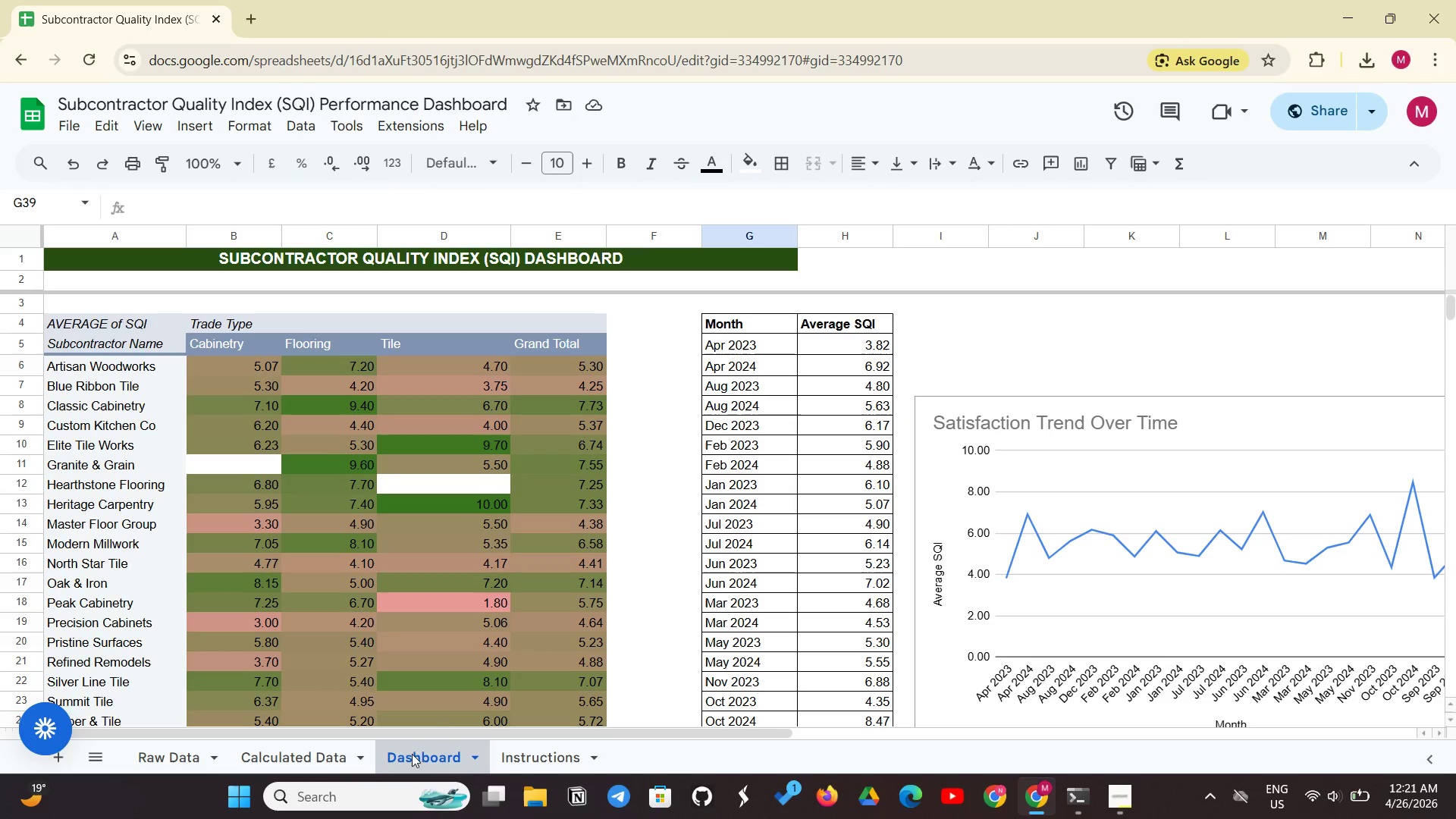 
scroll: coordinate [631, 607], scroll_direction: down, amount: 2.0
 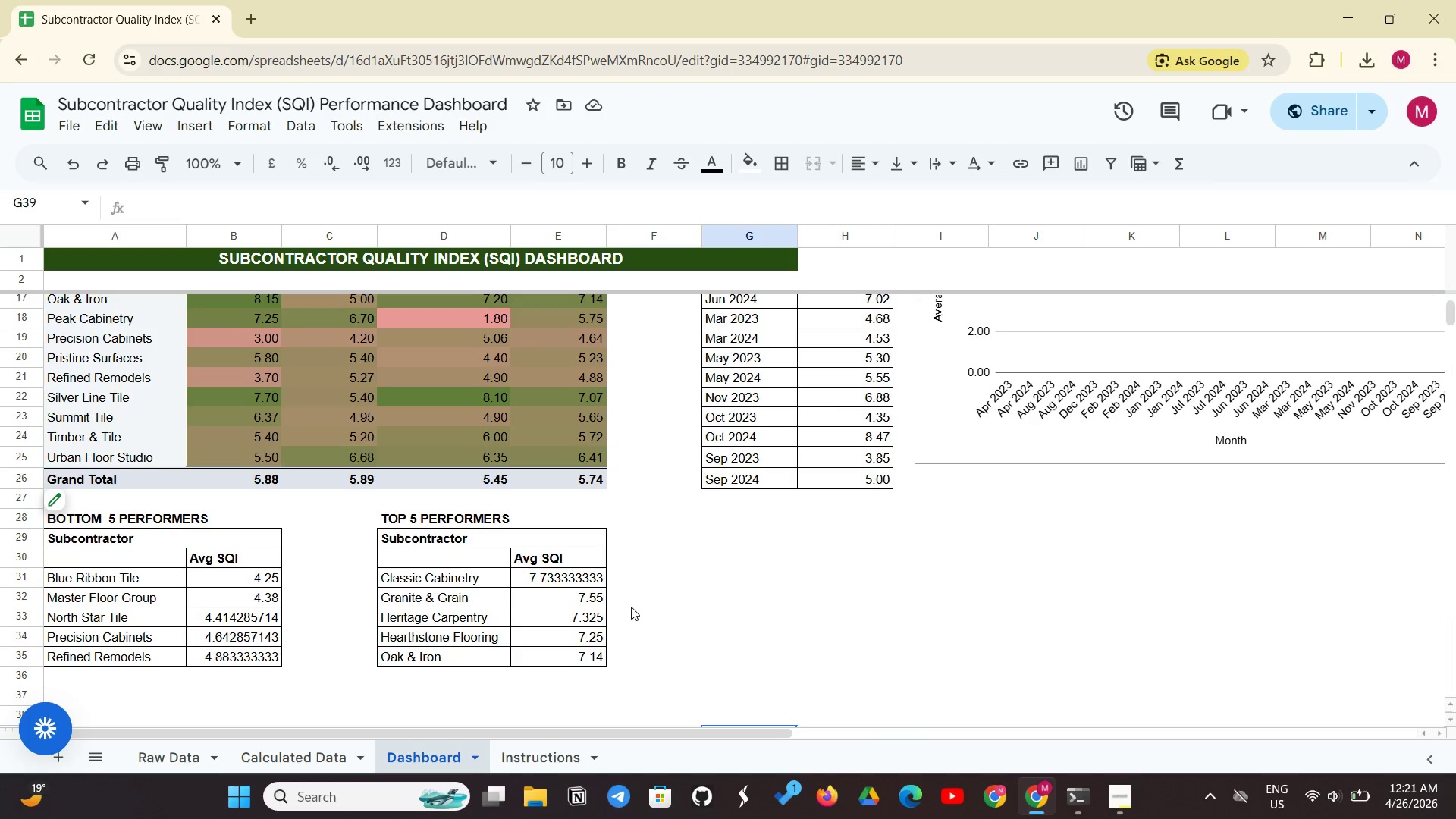 
wait(7.3)
 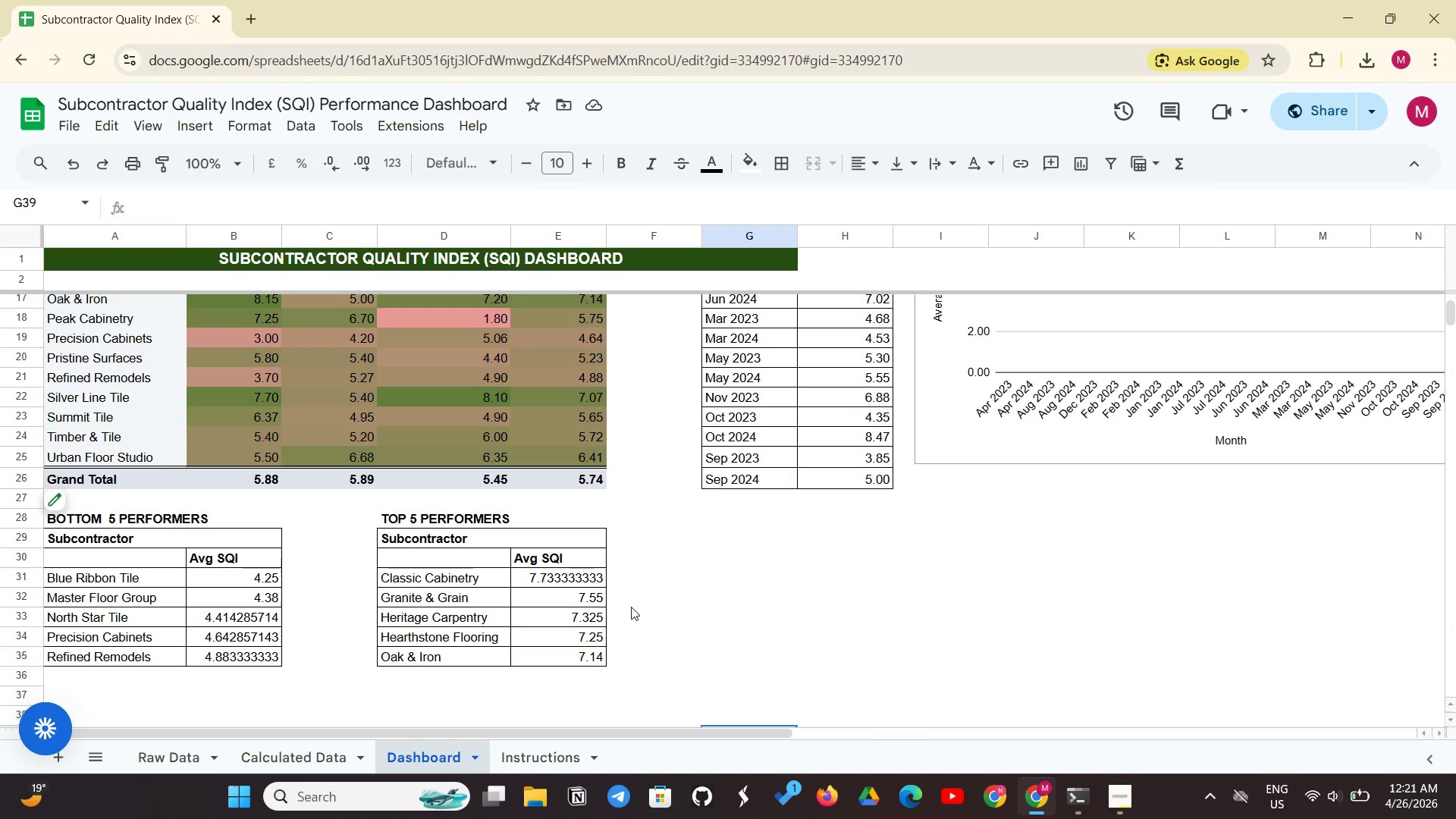 
scroll: coordinate [1161, 589], scroll_direction: up, amount: 5.0
 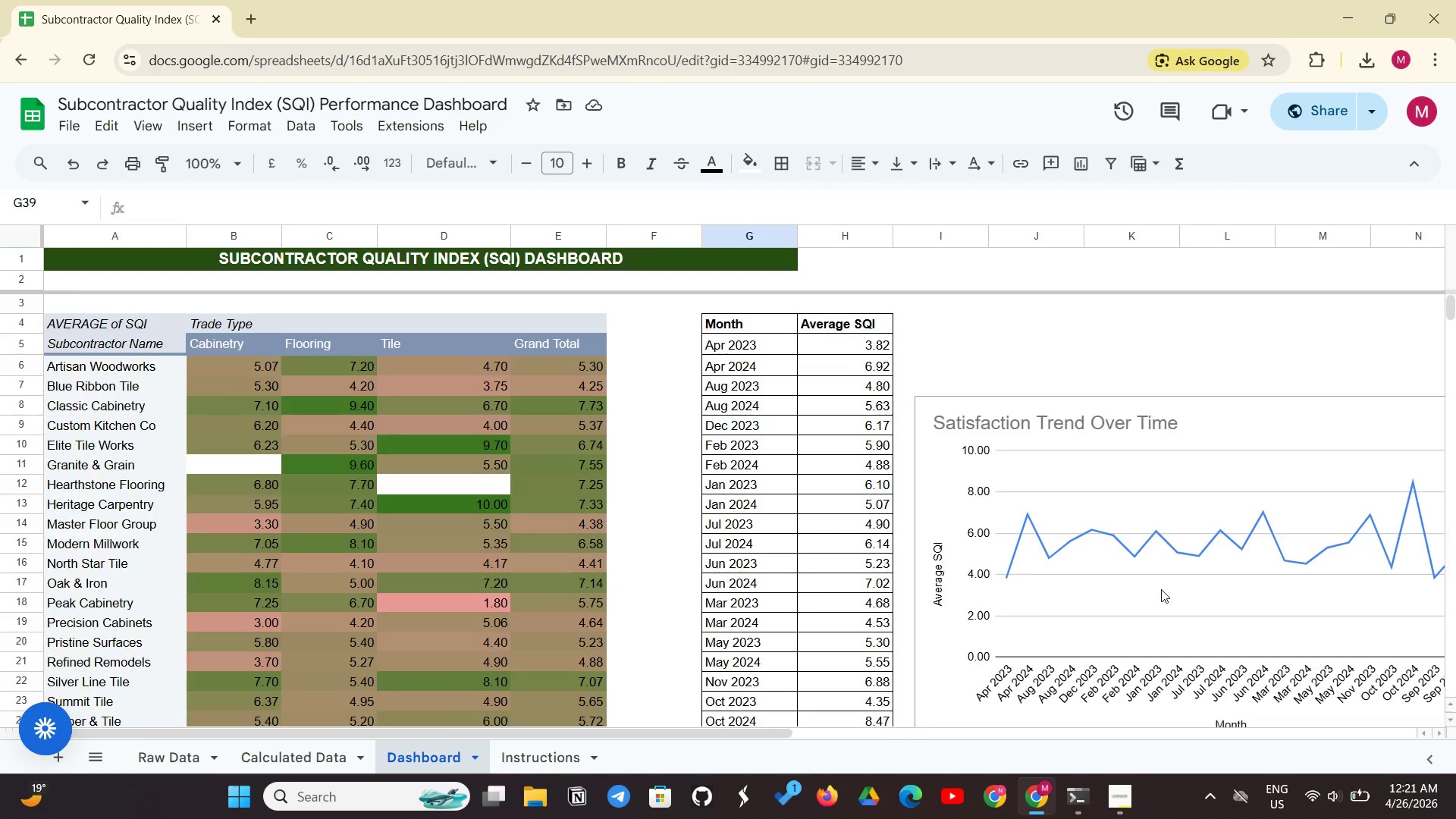 